 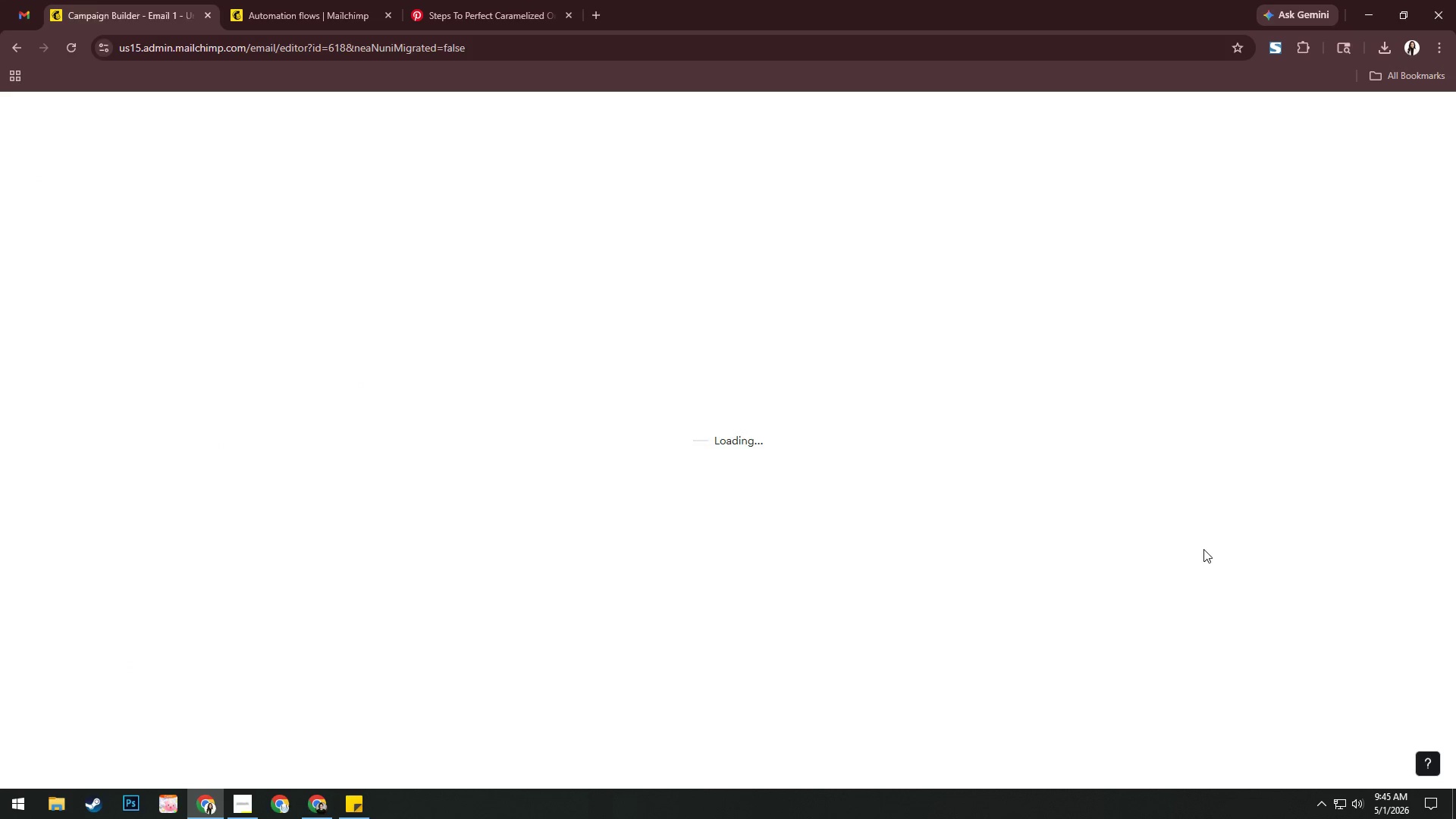 
left_click([1065, 184])
 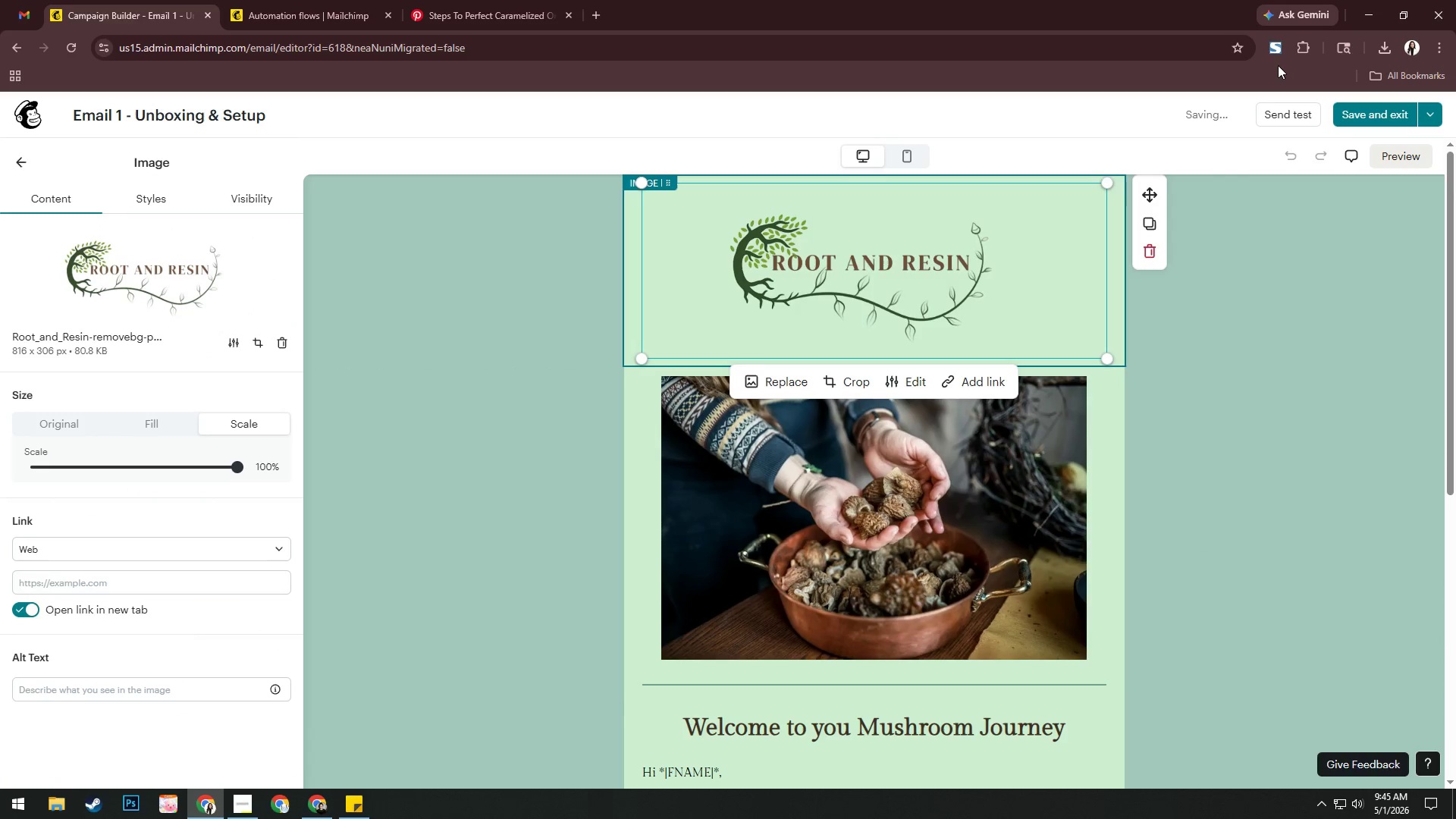 
left_click([1272, 49])
 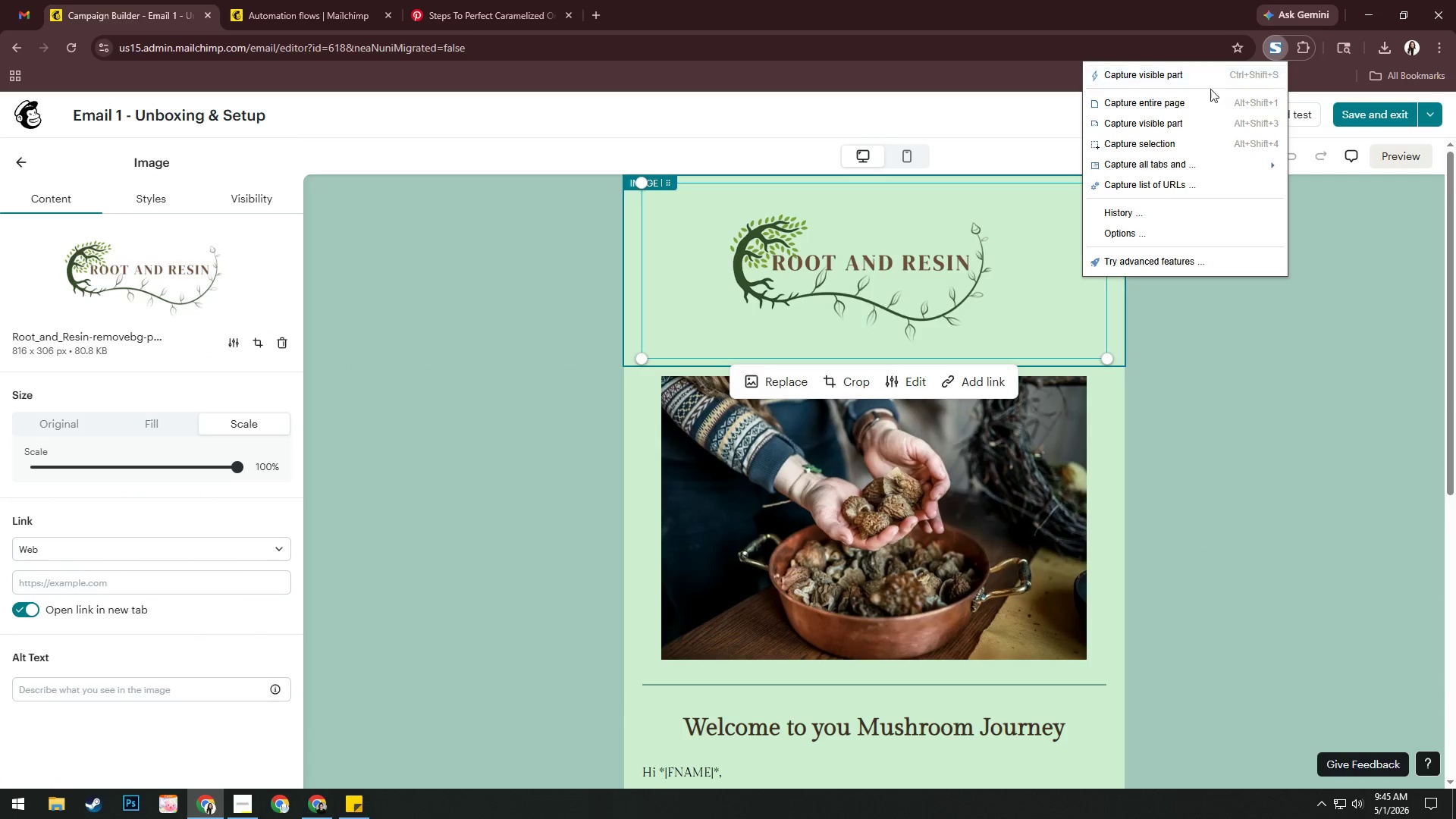 
left_click([1203, 99])
 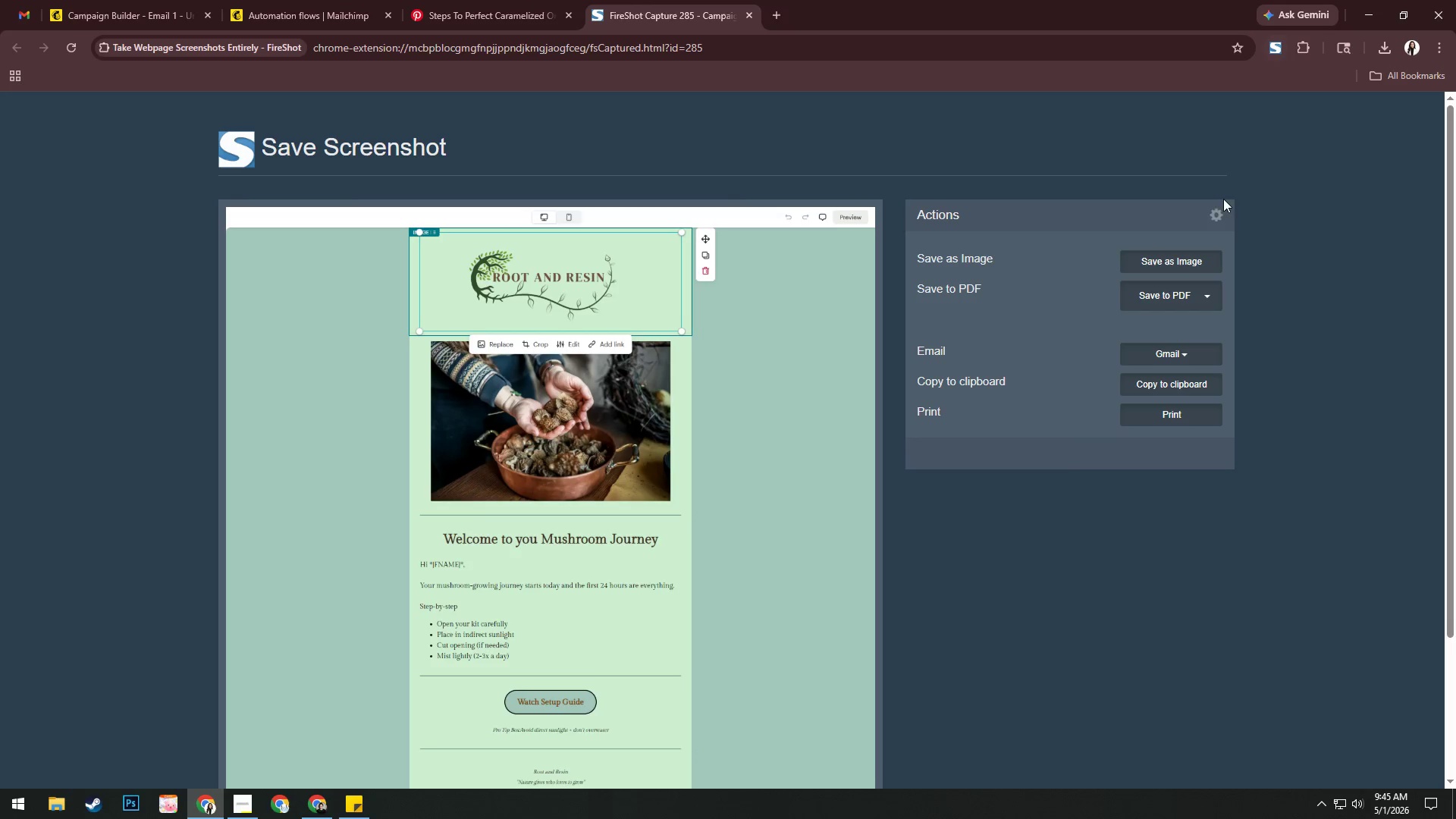 
left_click([1173, 286])
 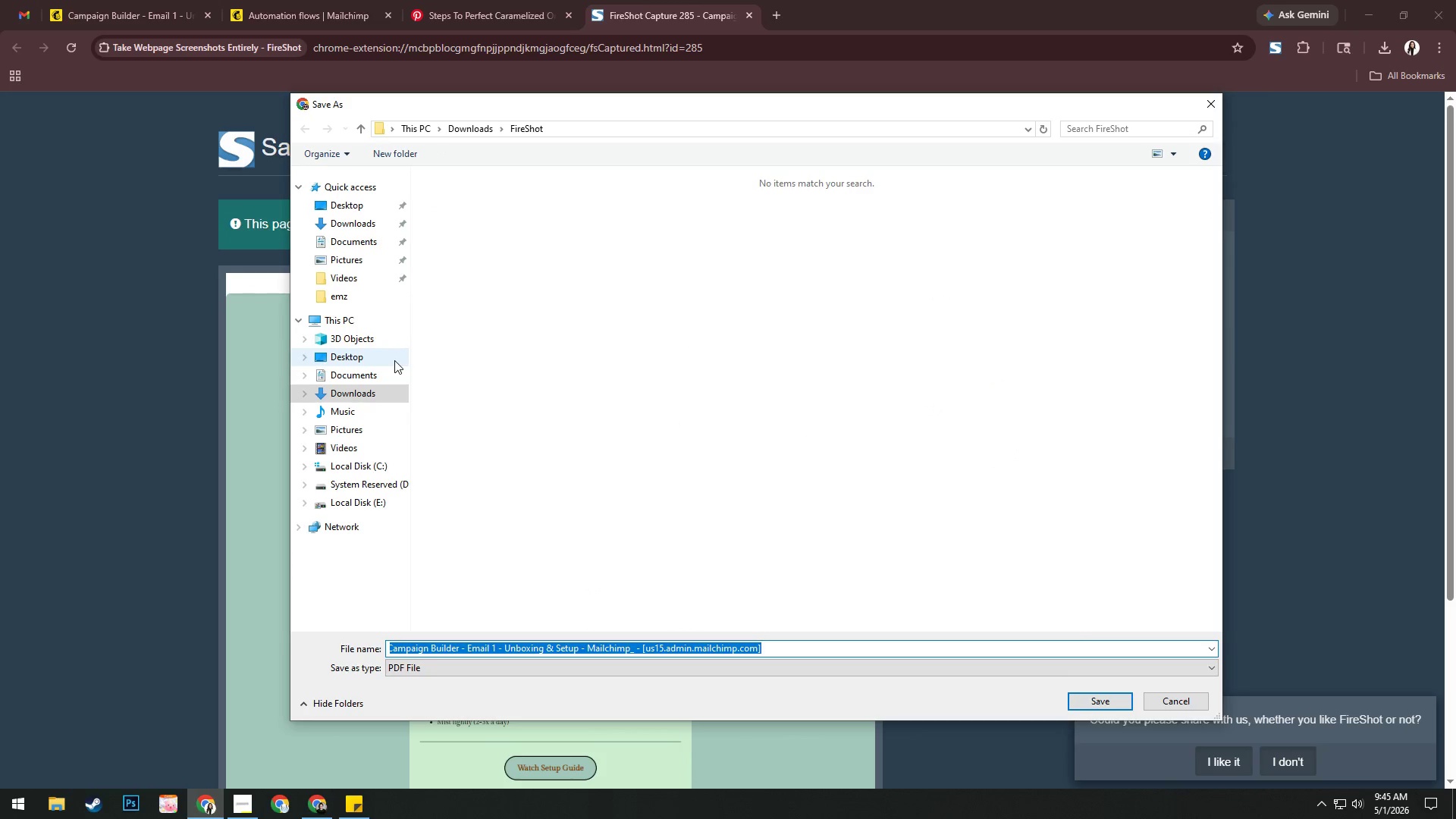 
left_click([360, 299])
 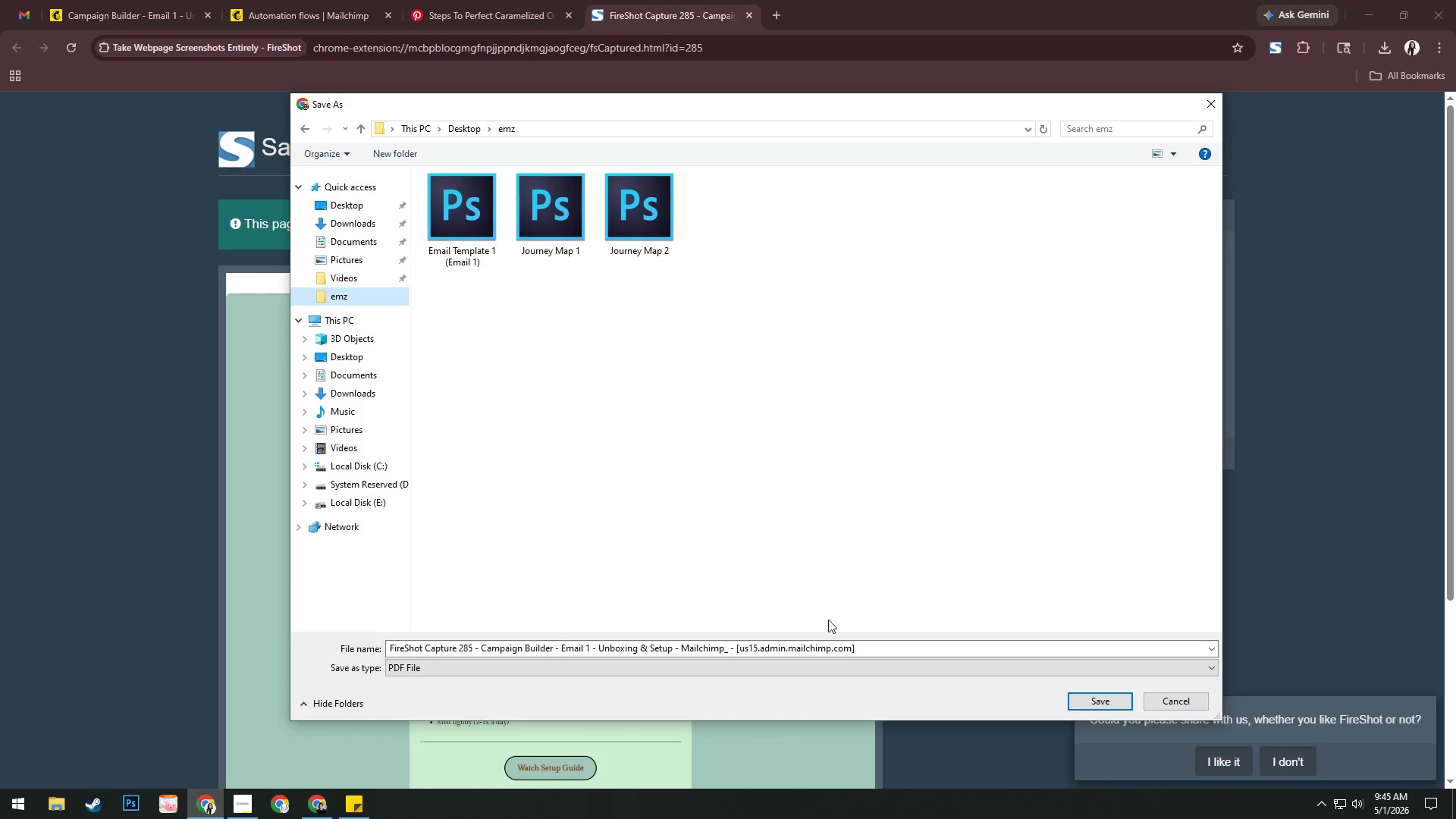 
left_click([864, 651])
 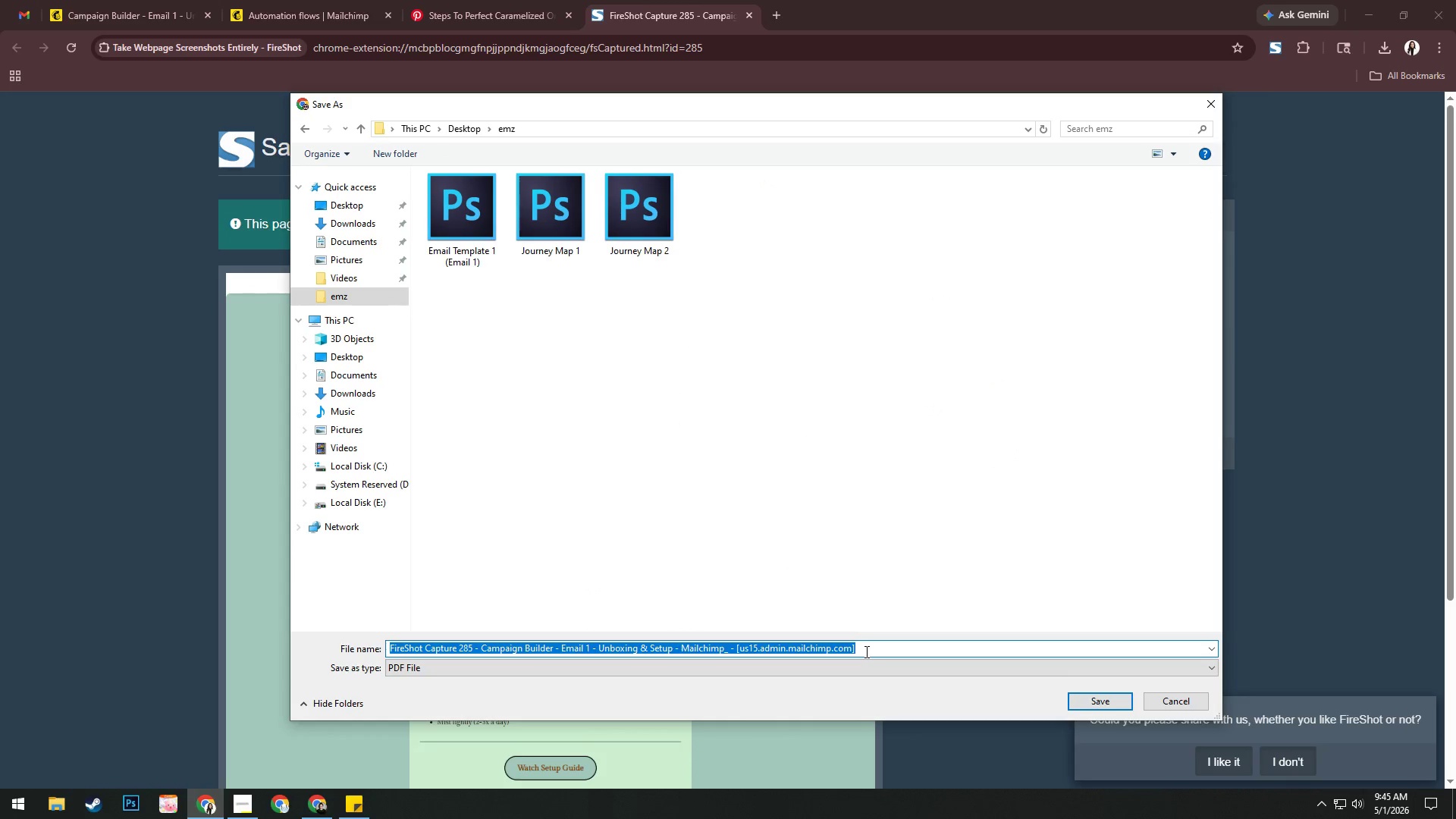 
type(Email Template 1)
 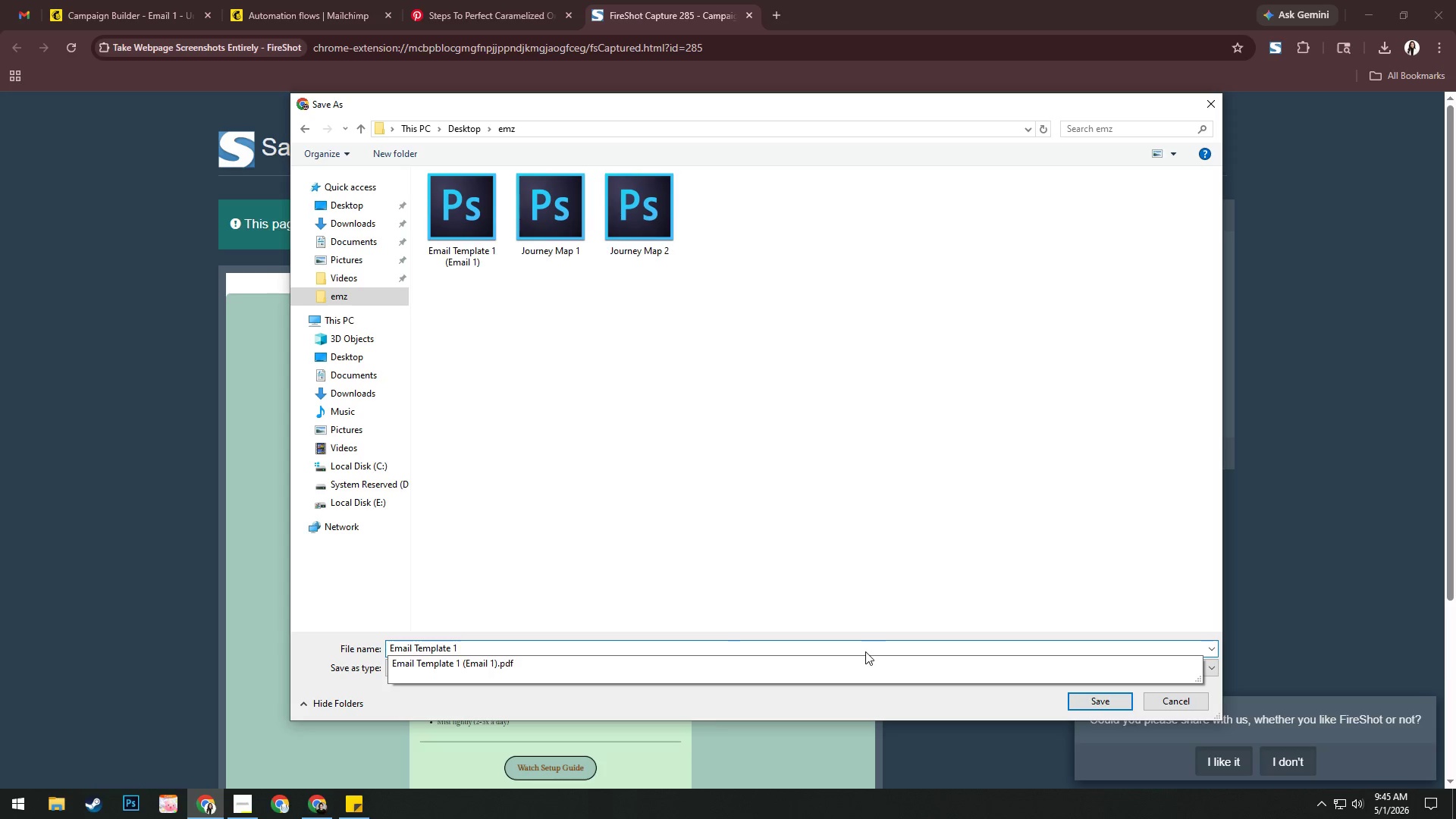 
wait(15.61)
 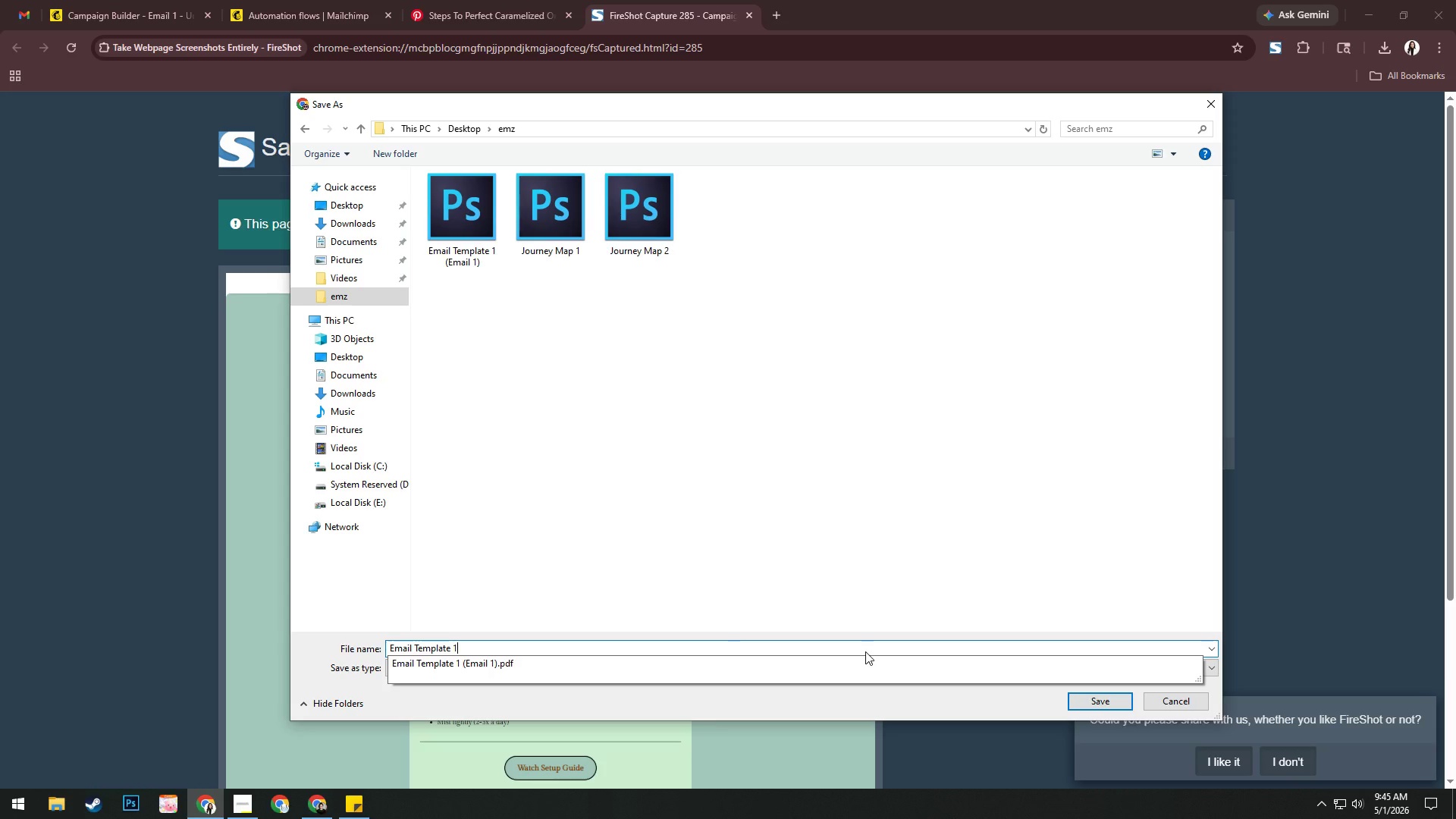 
key(Enter)
 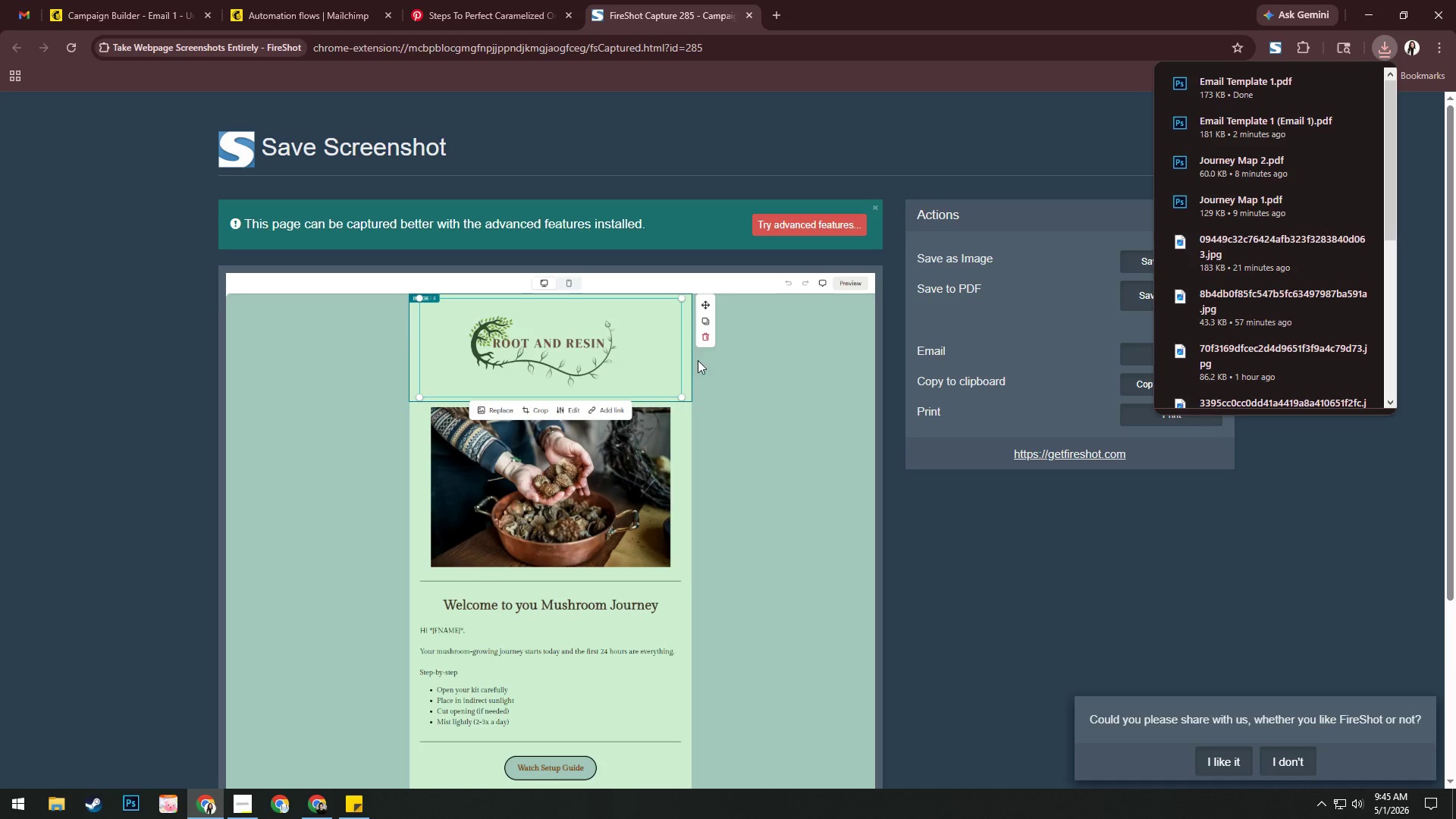 
wait(5.17)
 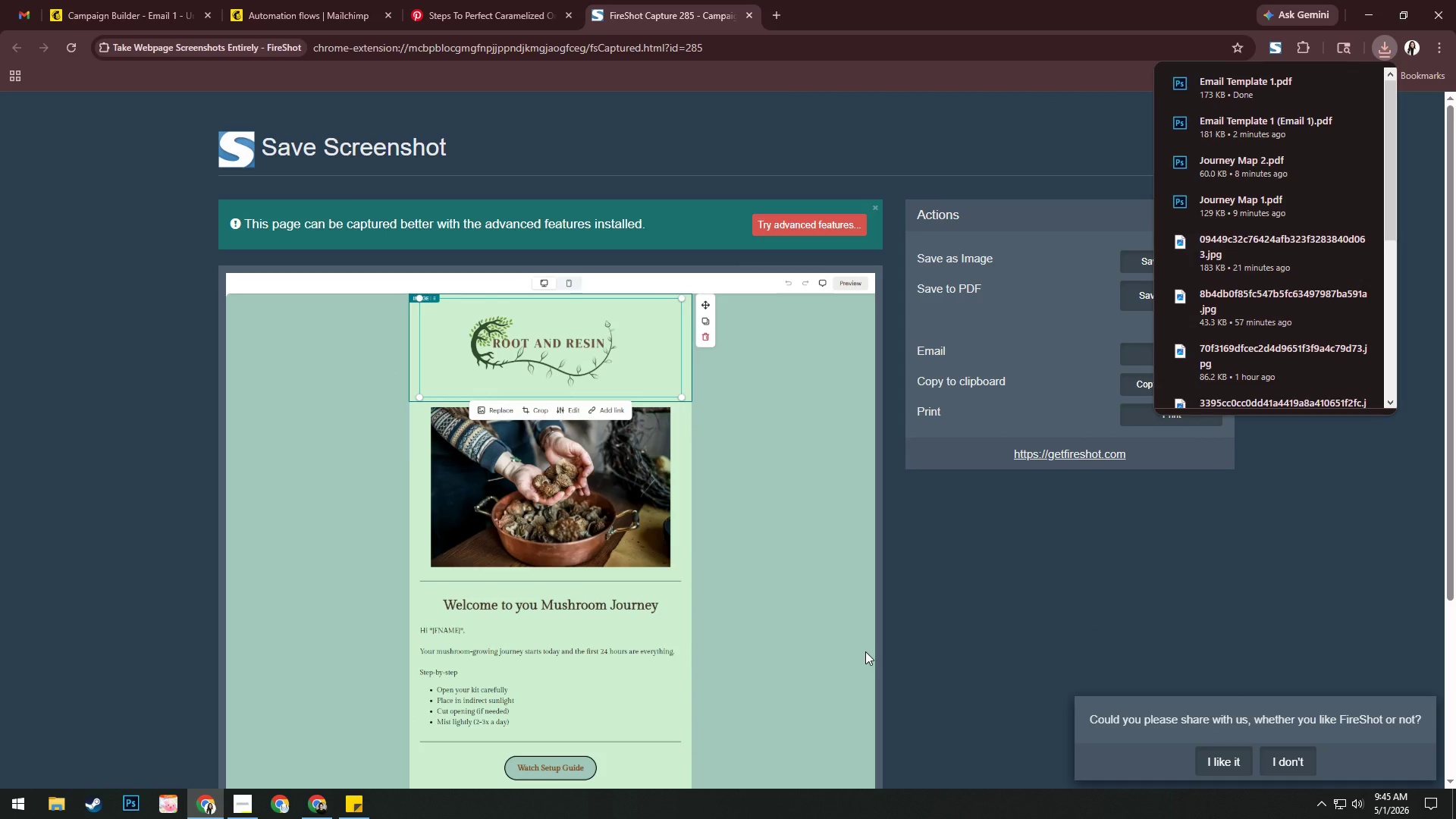 
left_click([750, 13])
 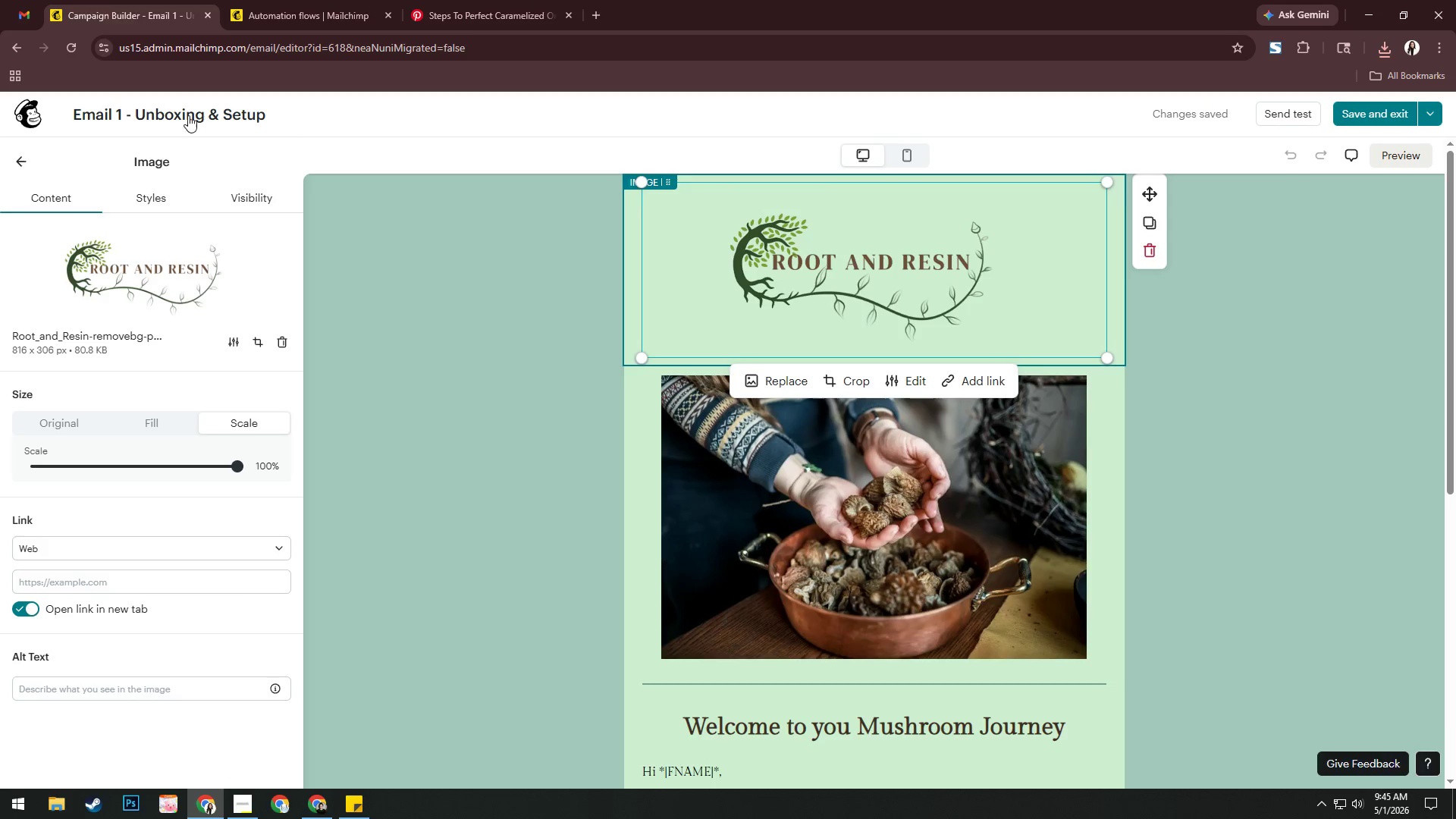 
left_click([32, 111])
 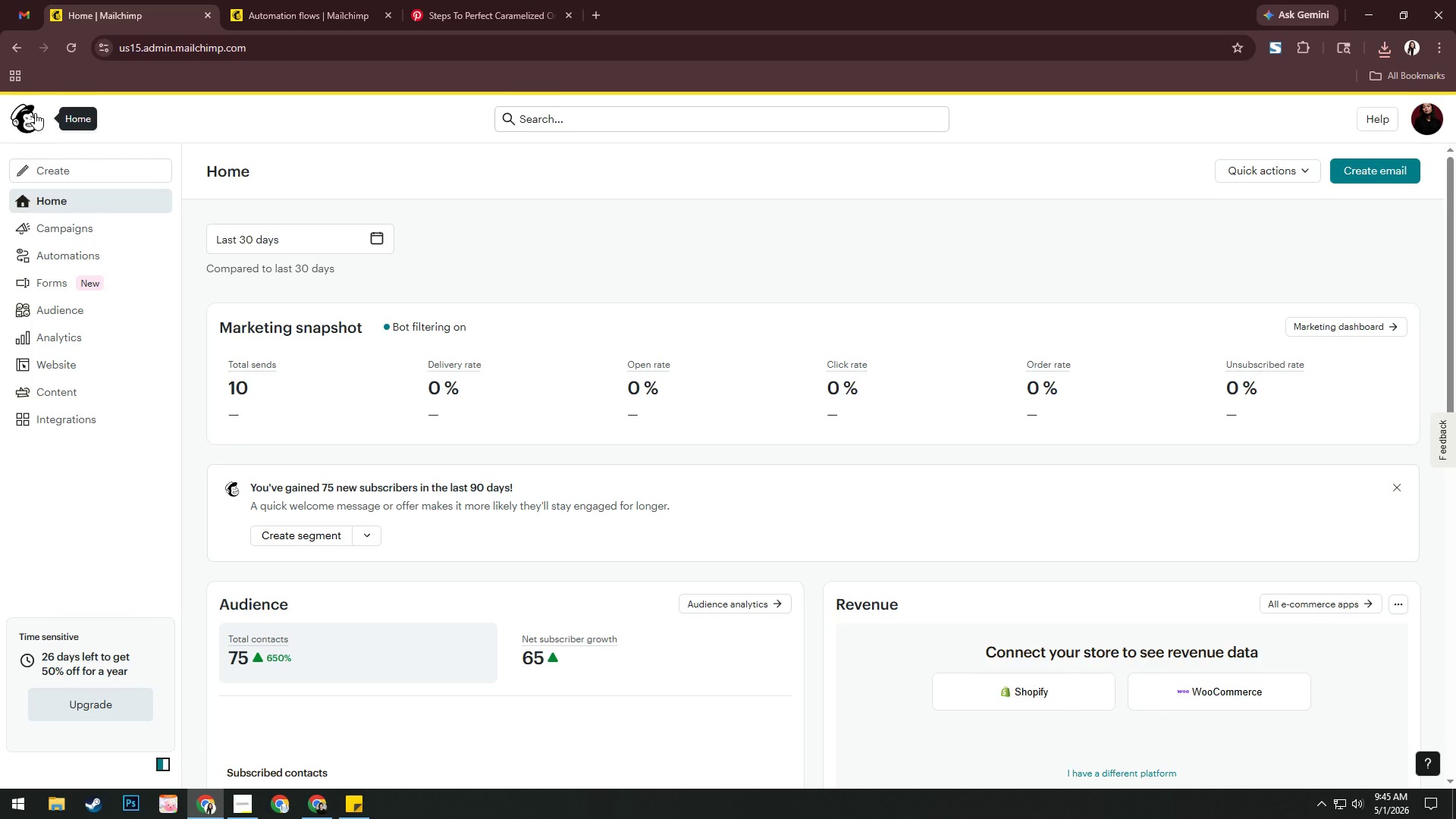 
wait(13.59)
 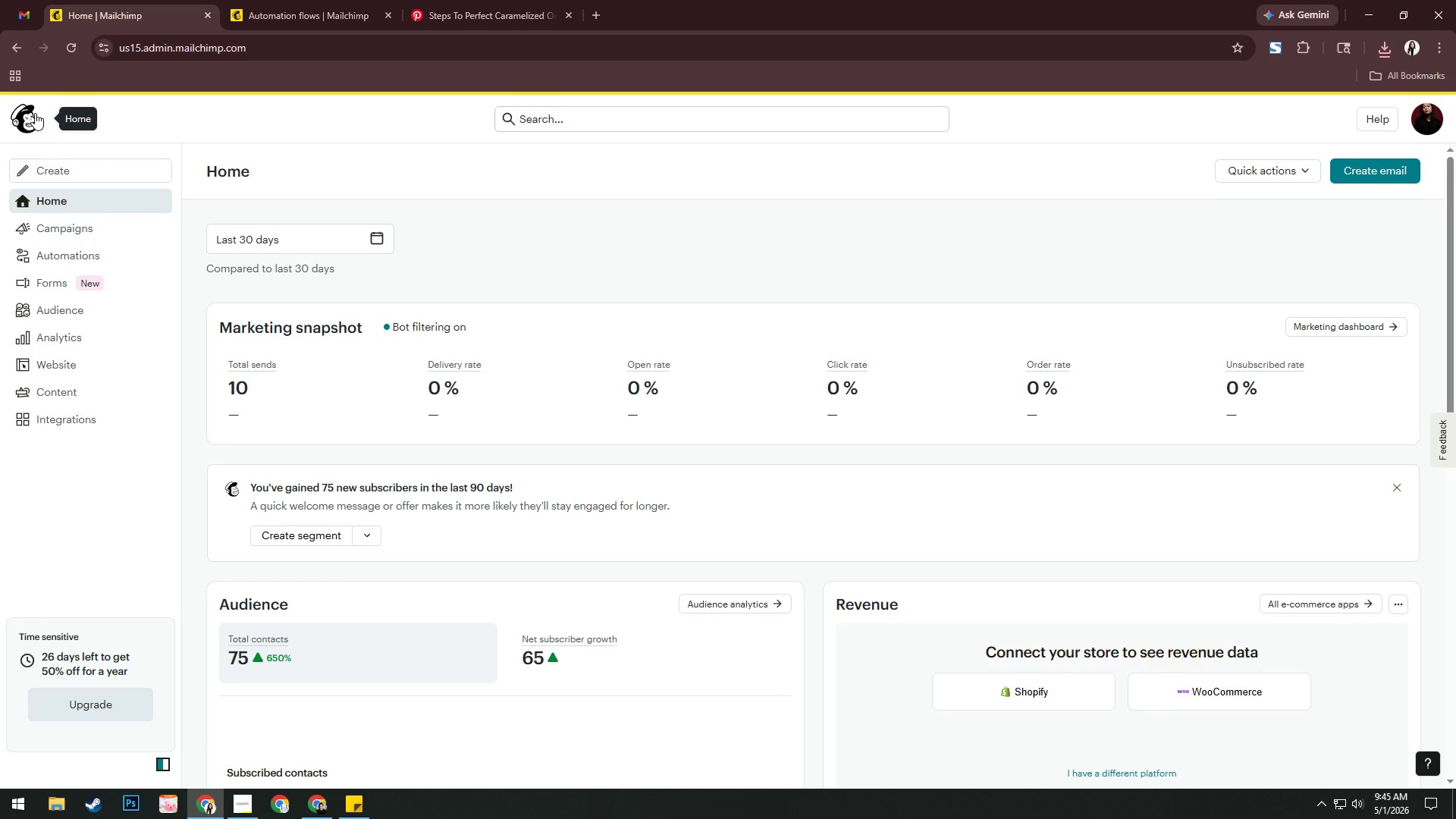 
left_click([140, 233])
 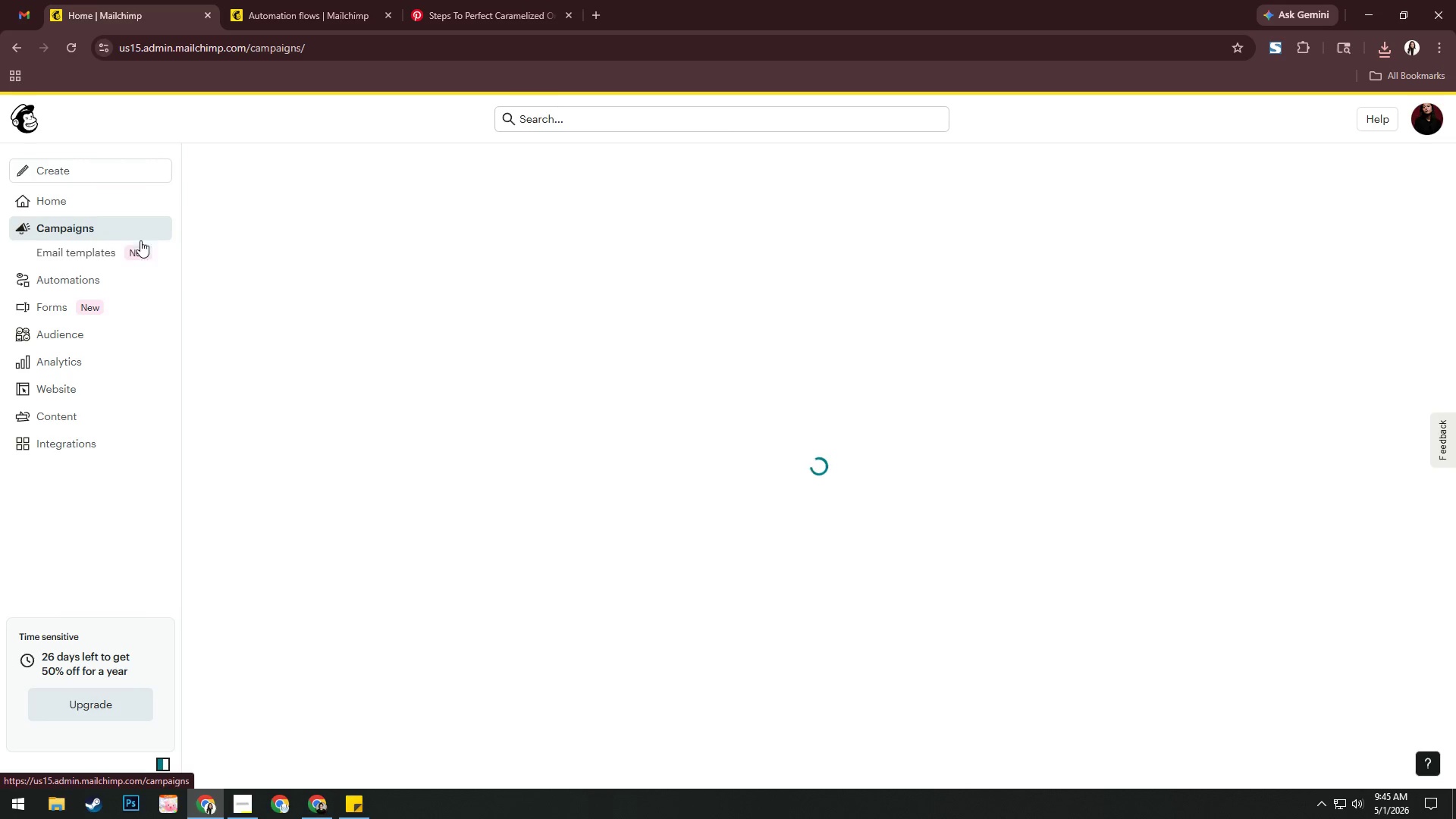 
left_click([140, 247])
 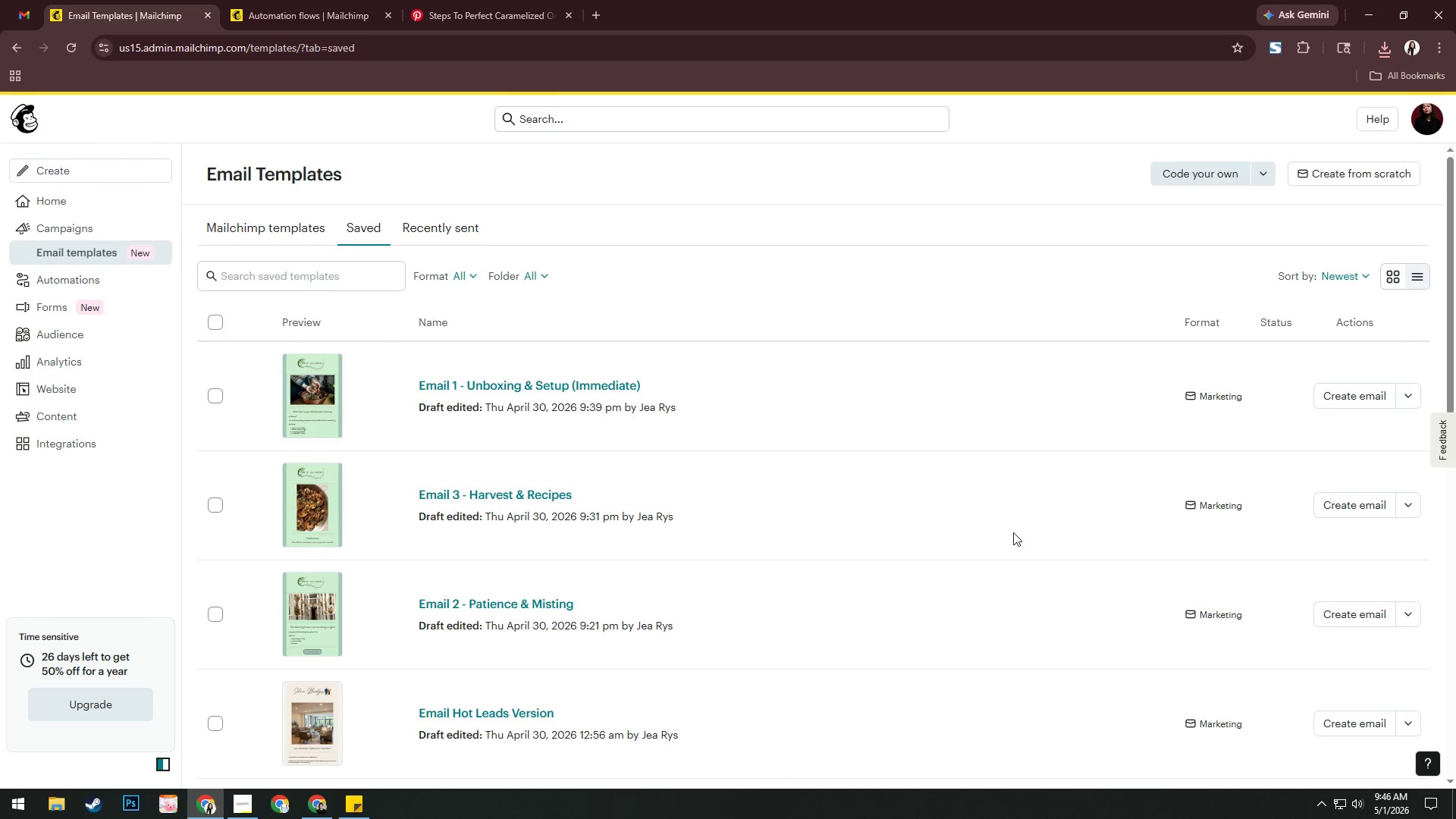 
wait(10.45)
 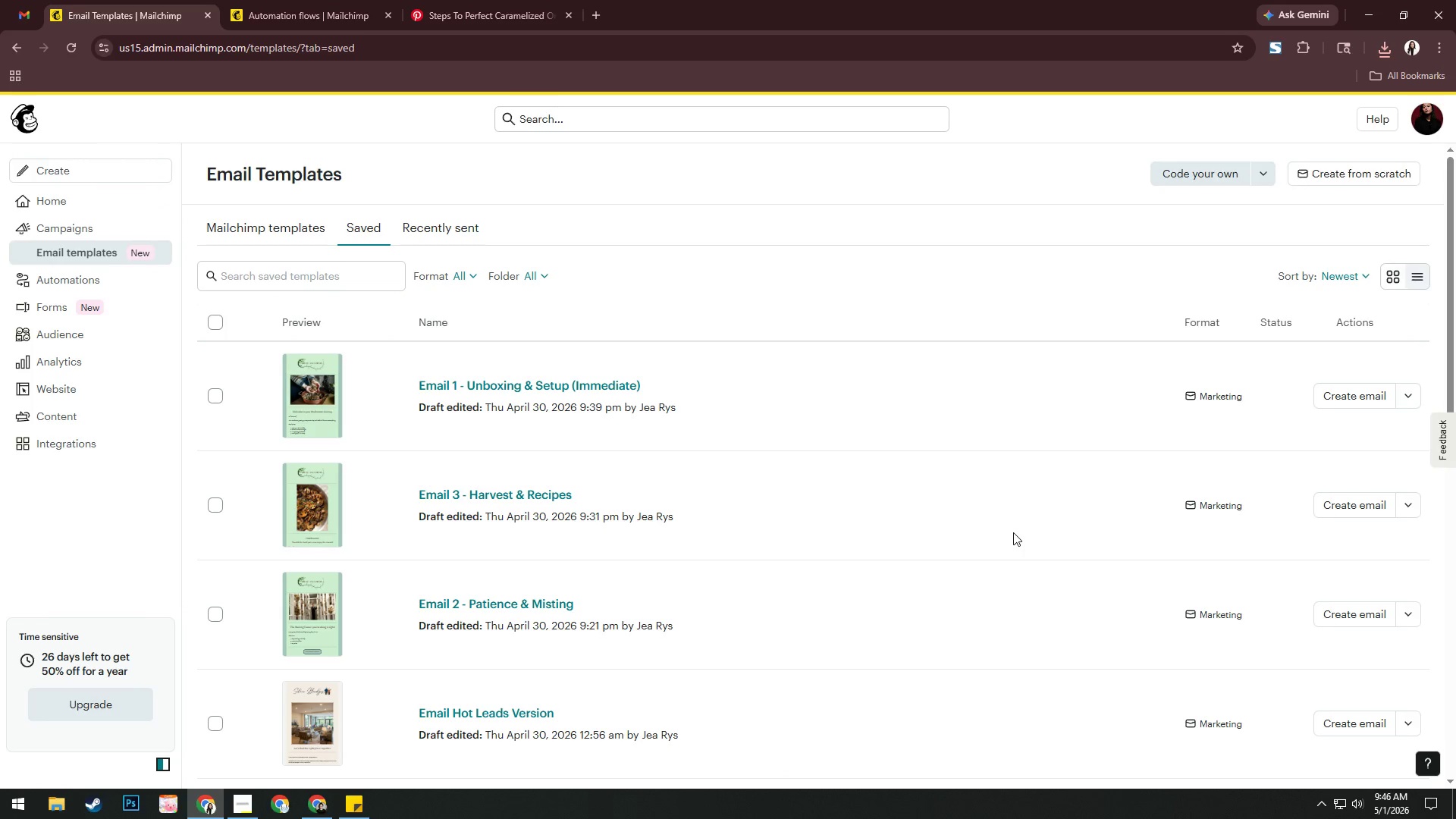 
left_click([1323, 620])
 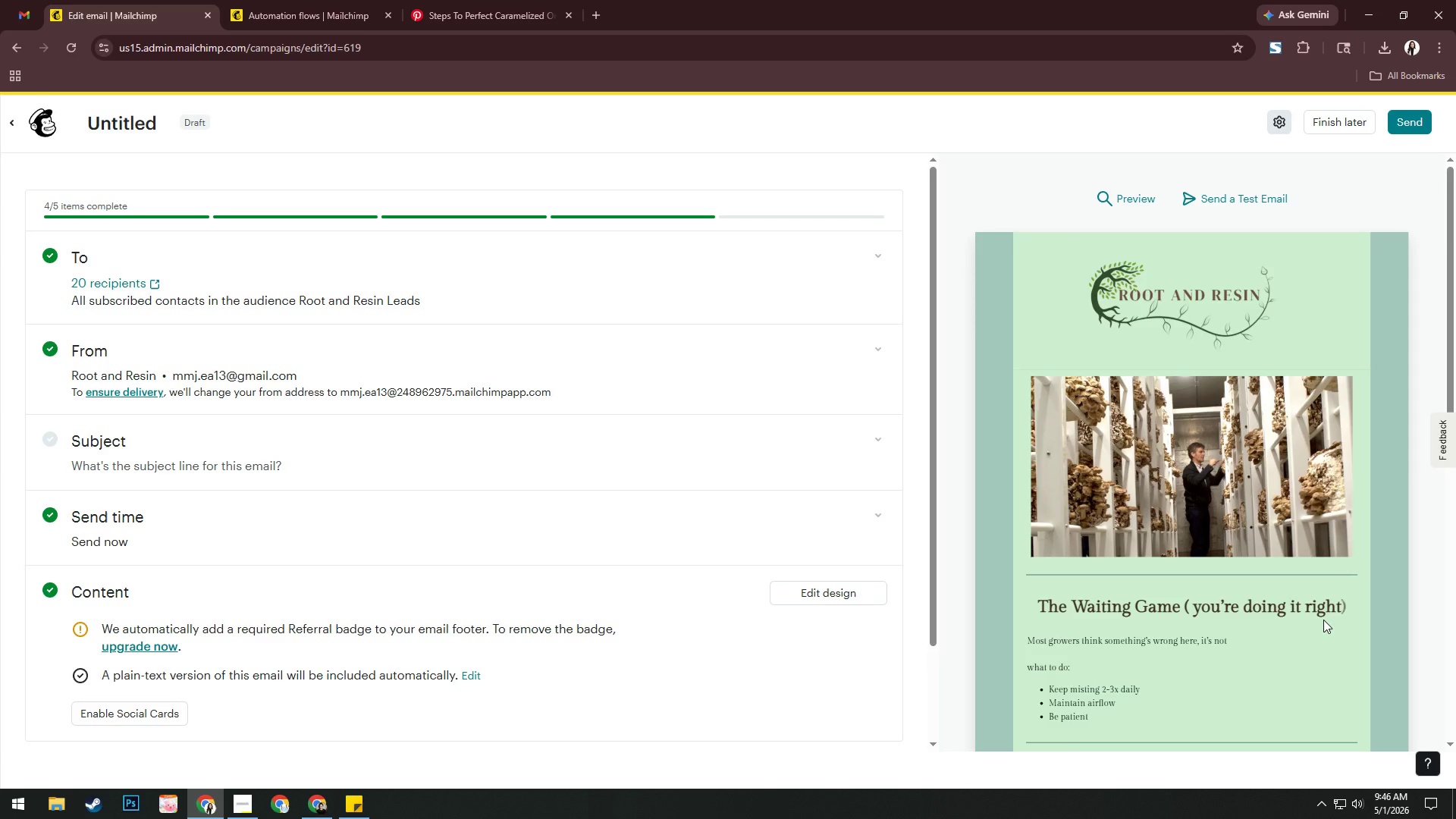 
wait(42.69)
 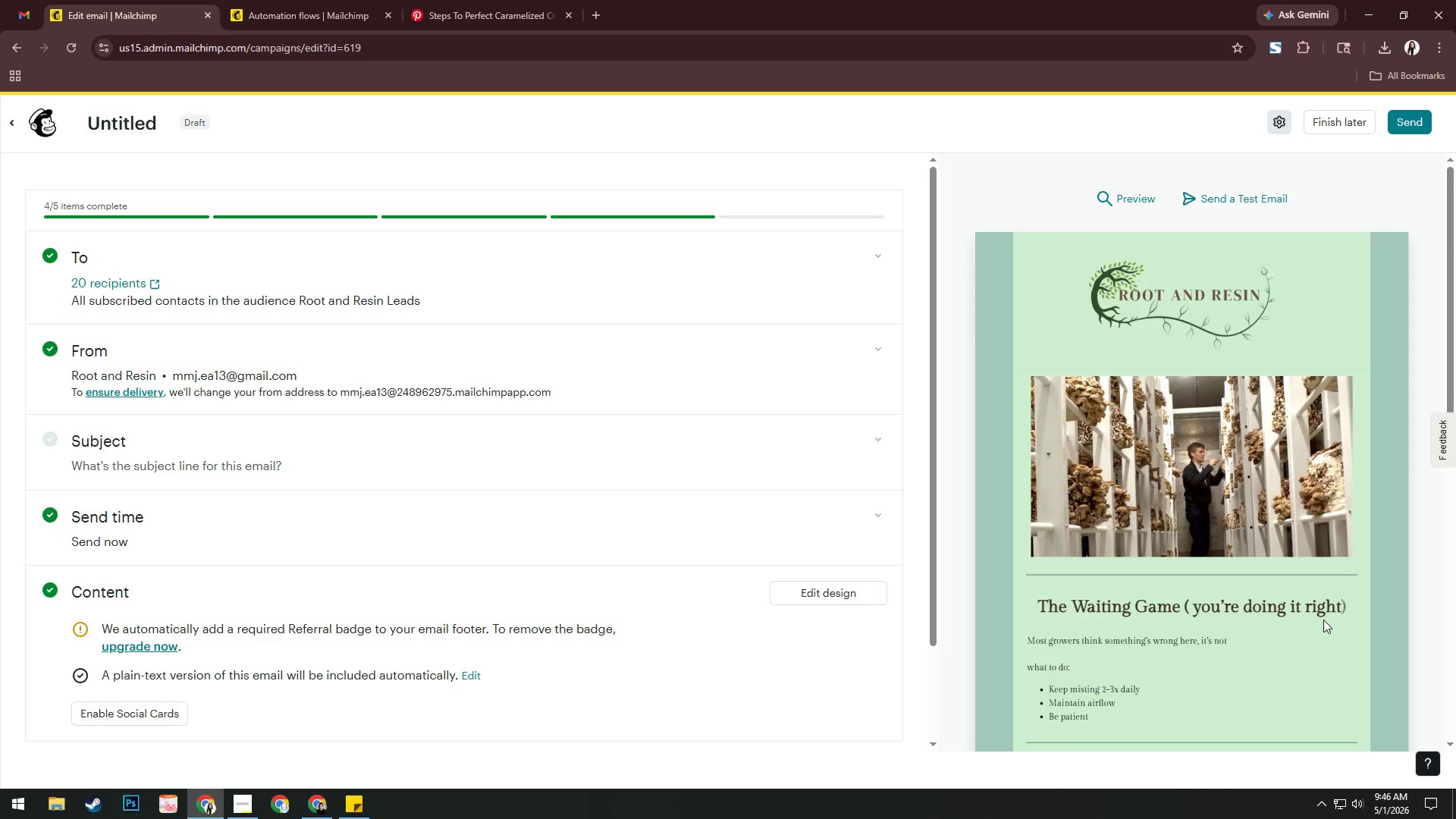 
left_click([142, 132])
 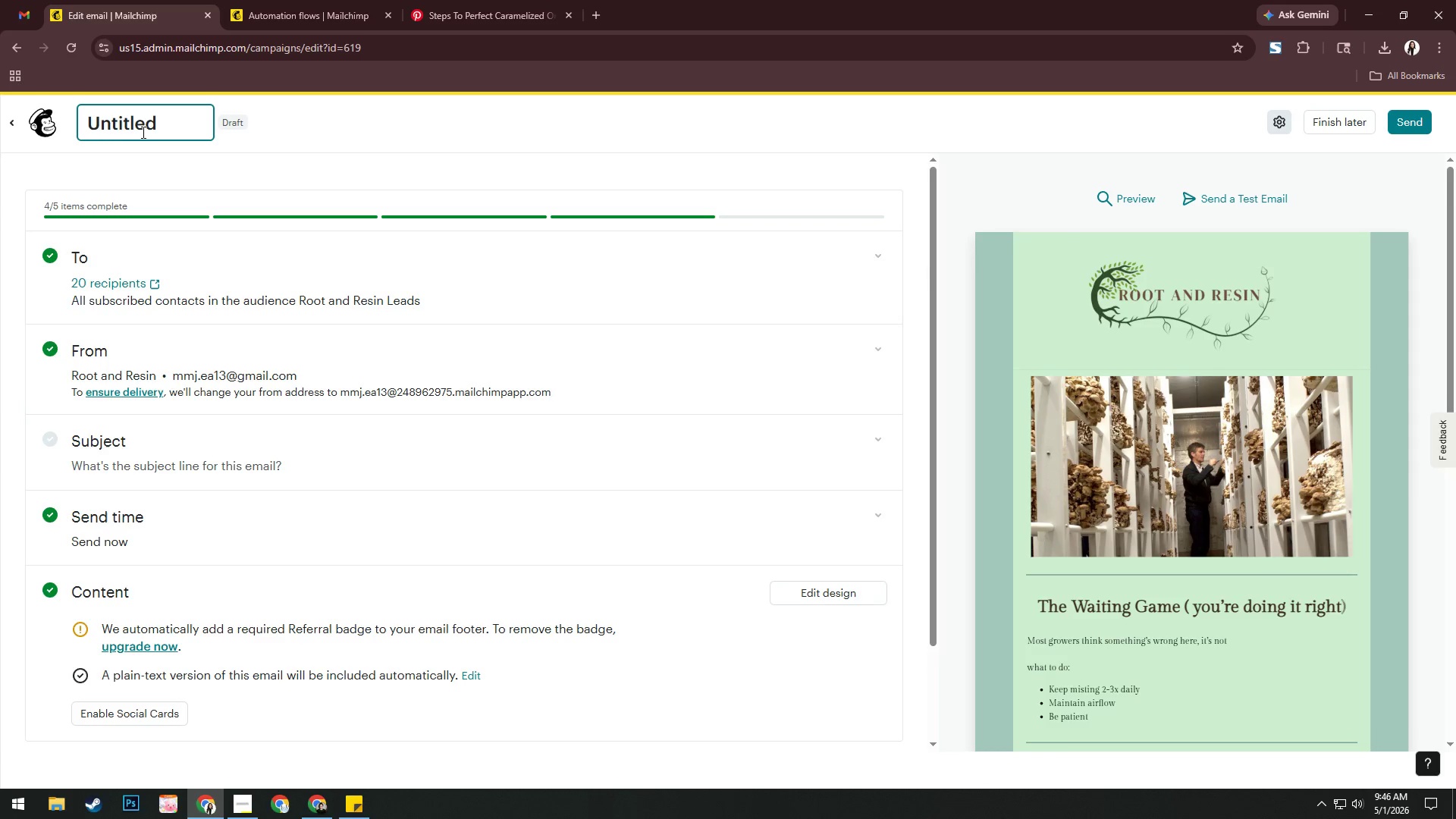 
key(Control+ControlLeft)
 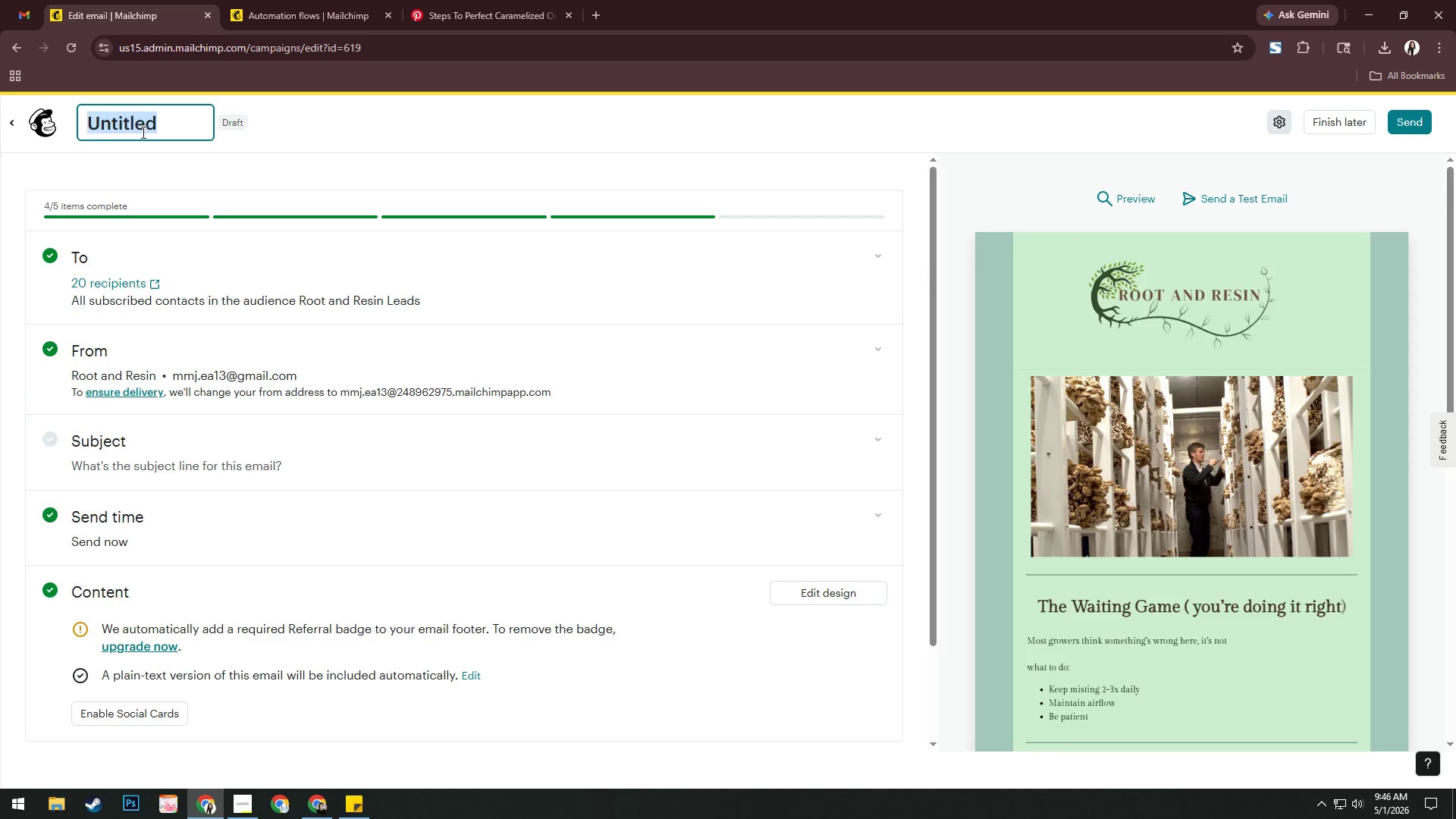 
key(Control+A)
 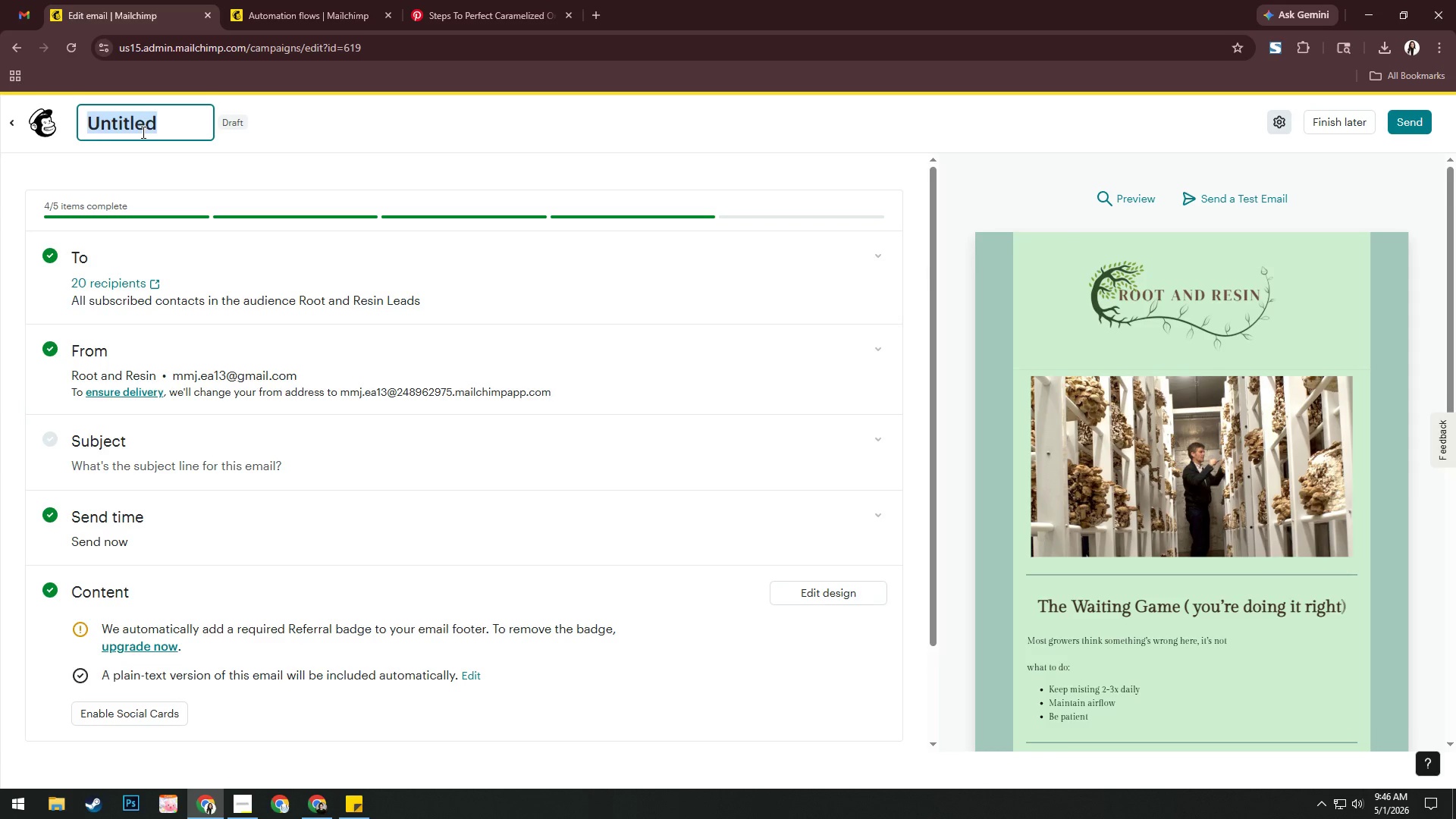 
type(email)
key(Backspace)
key(Backspace)
key(Backspace)
key(Backspace)
key(Backspace)
type(Email 2 - )
 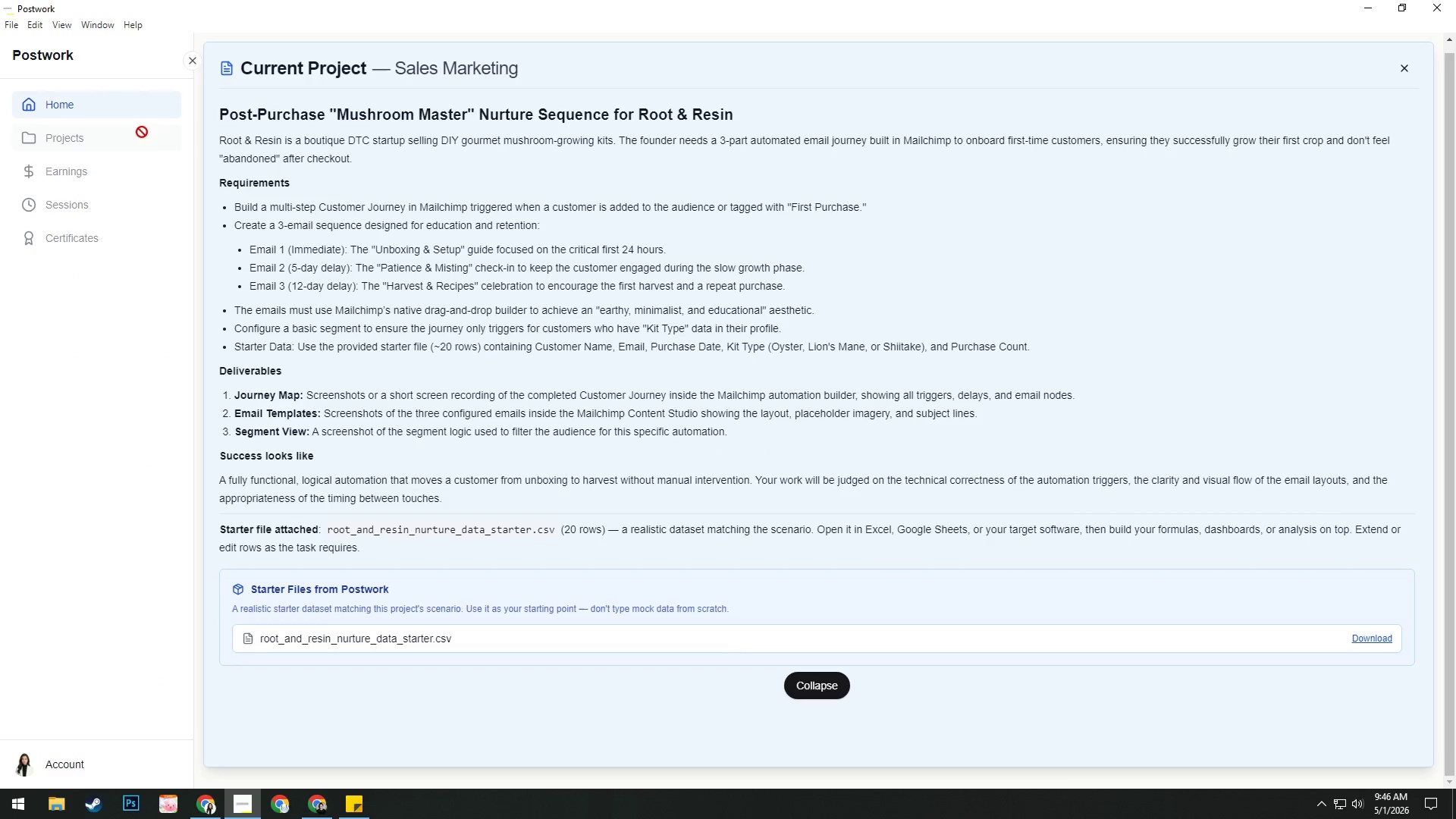 
 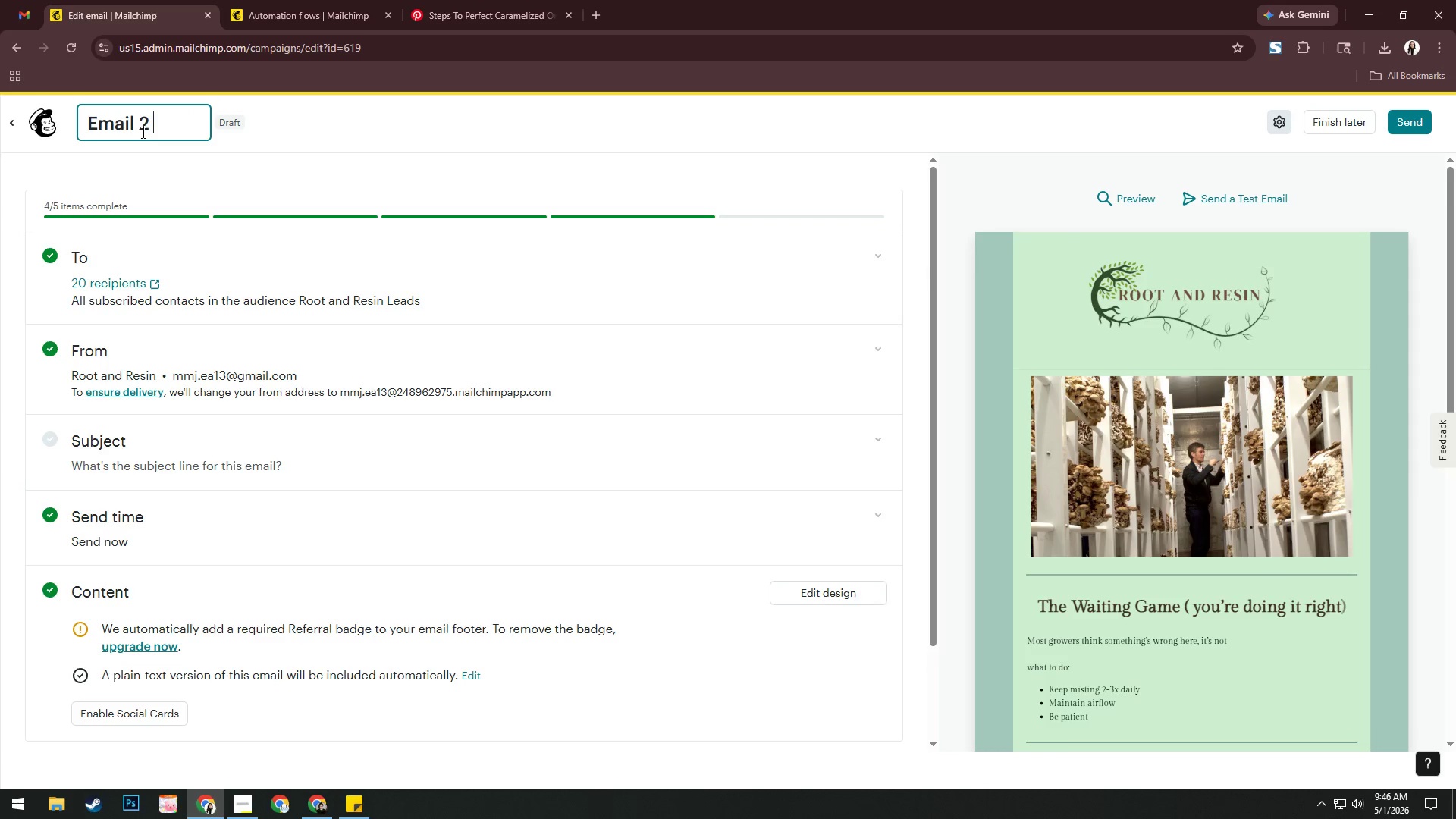 
key(Alt+AltLeft)
 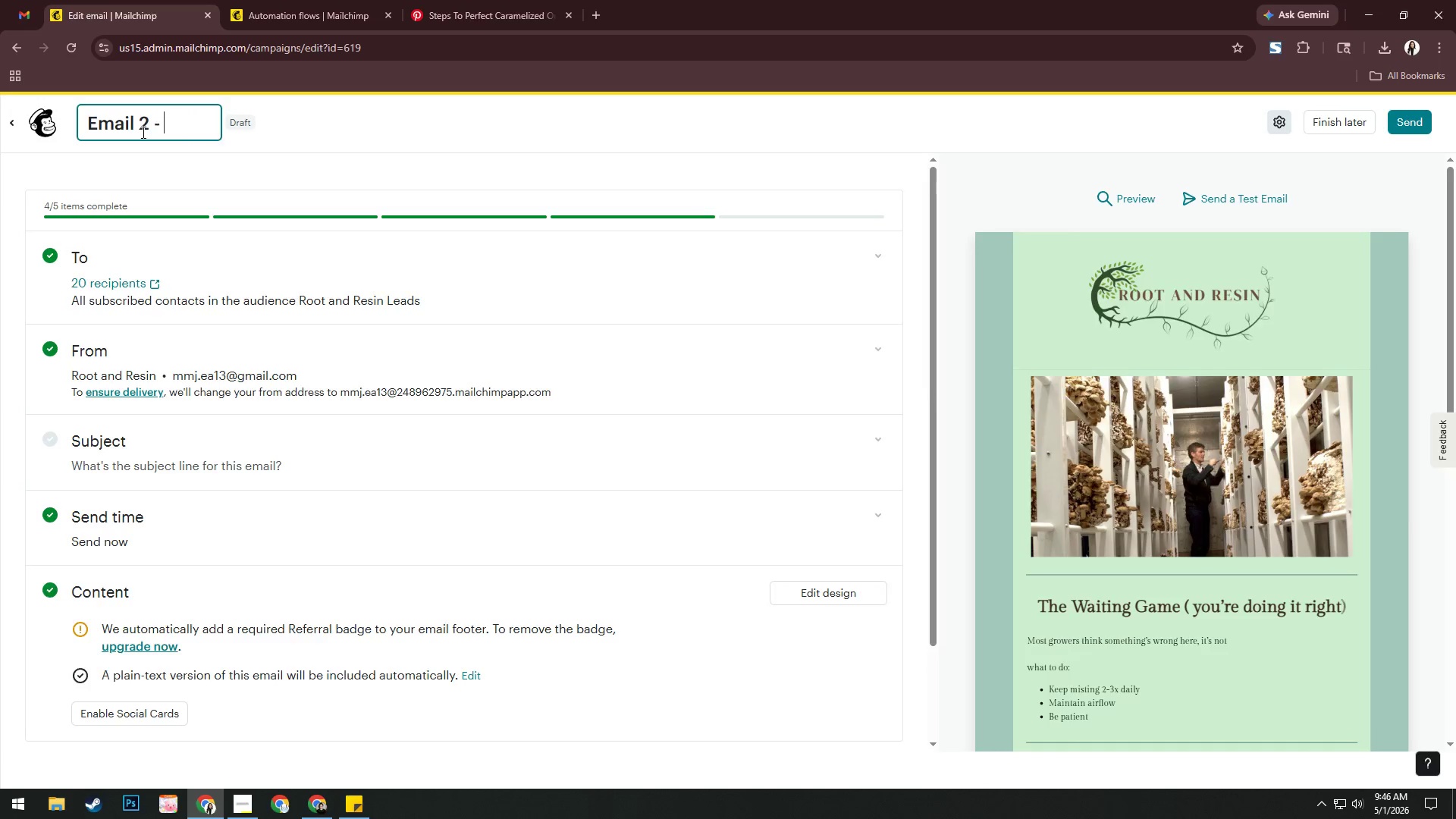 
key(Alt+Tab)